 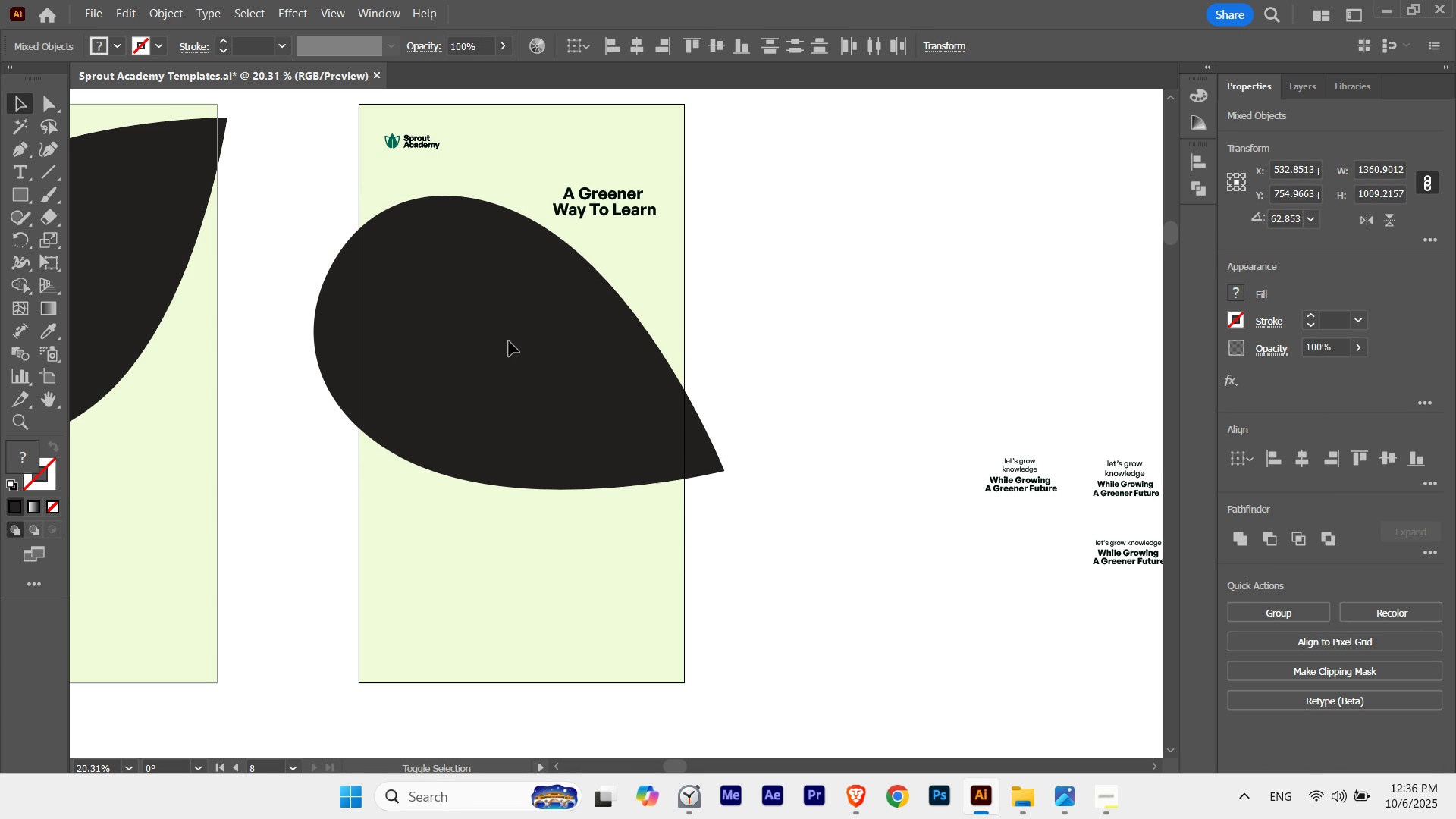 
key(Shift+ArrowDown)
 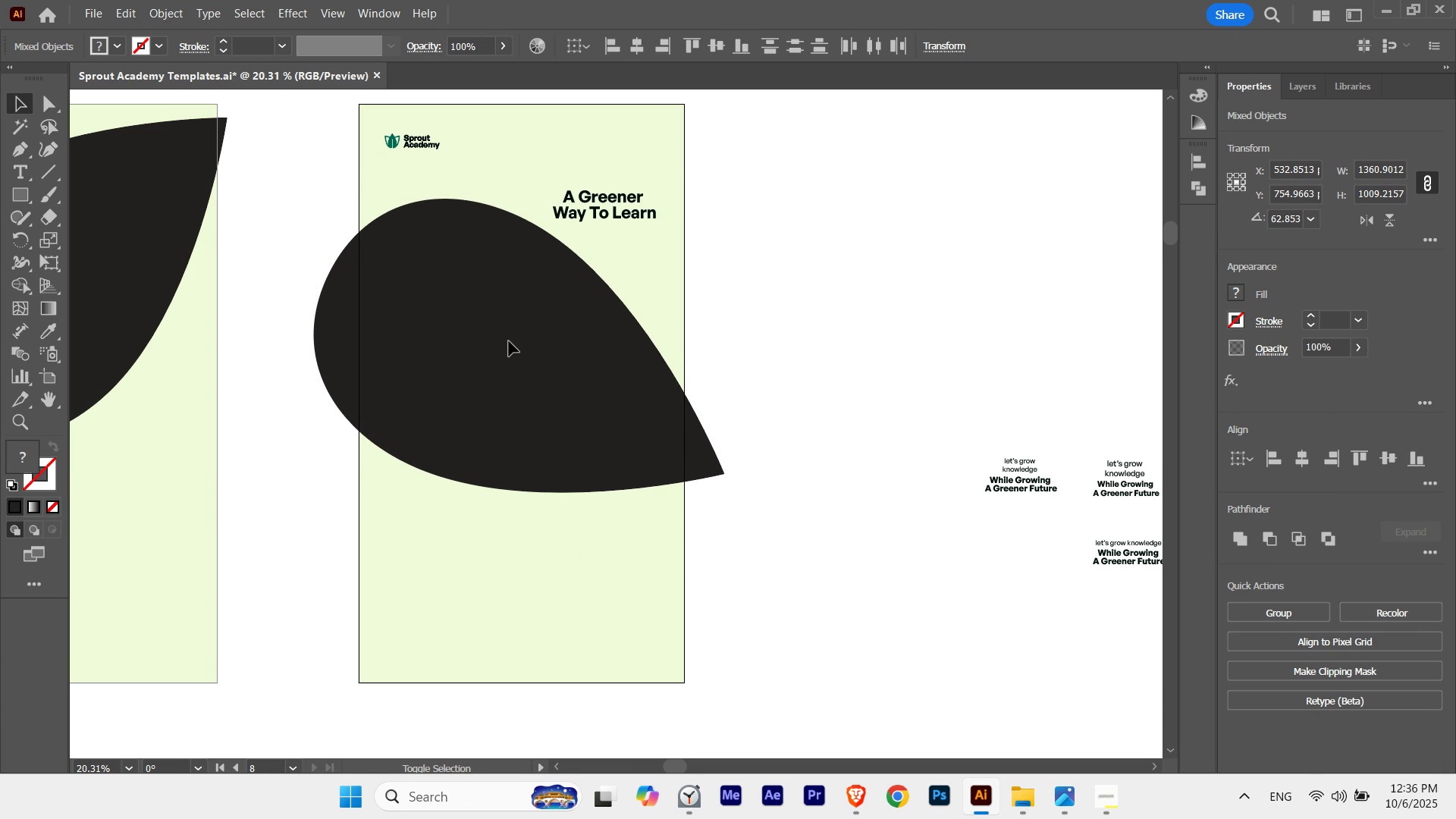 
key(Shift+ArrowDown)
 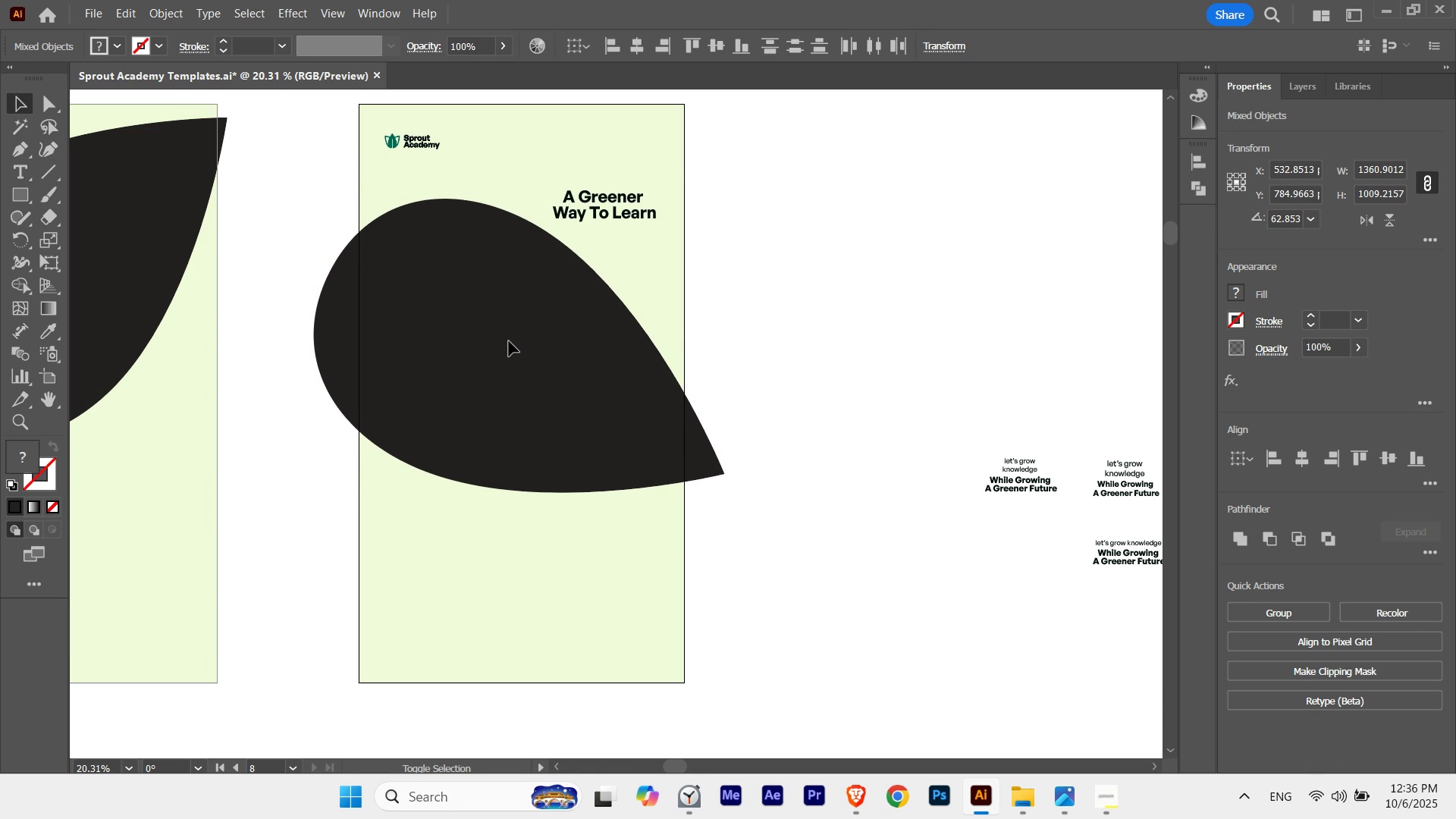 
key(Shift+ArrowUp)
 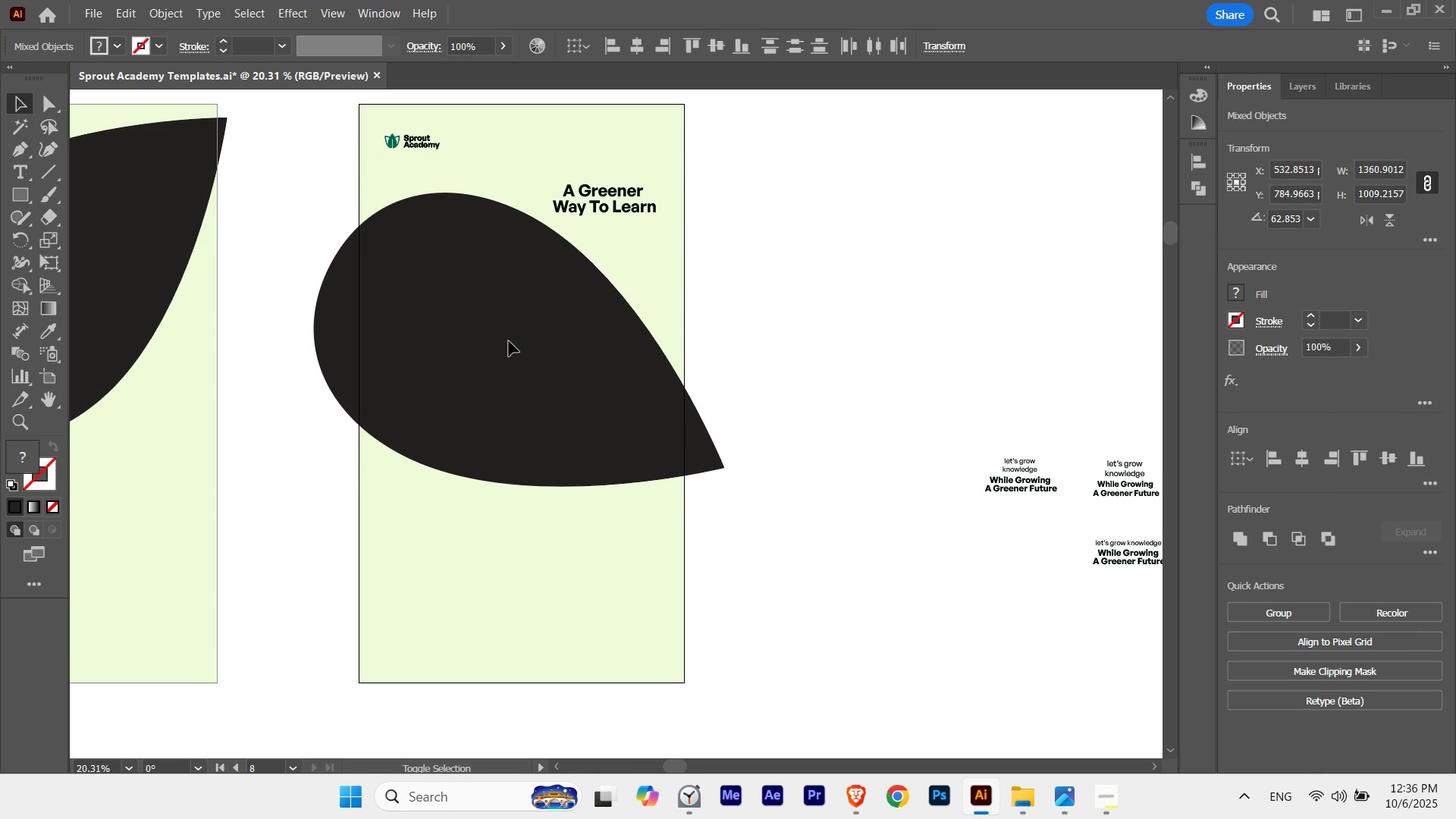 
key(Shift+ArrowUp)
 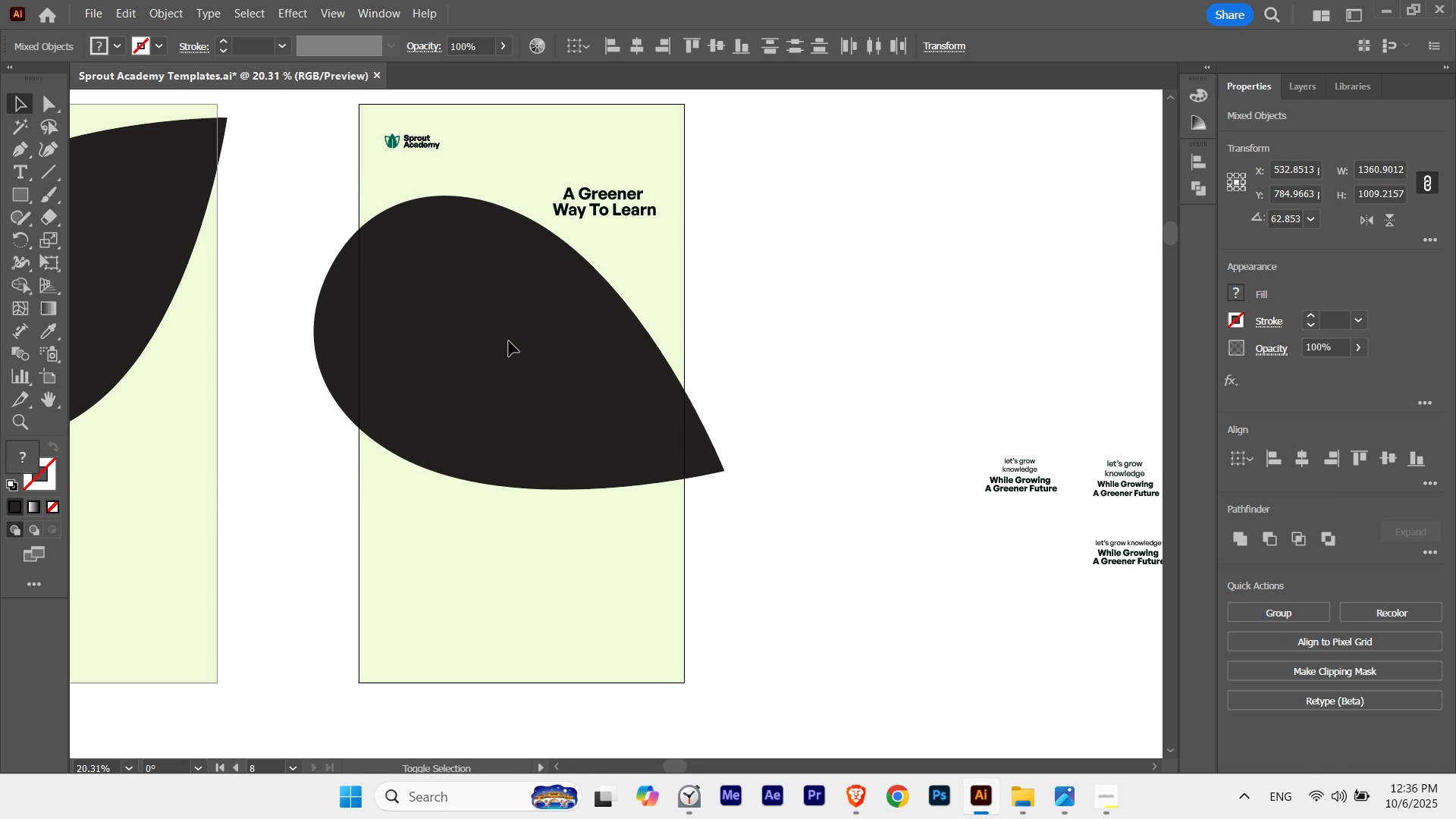 
key(Shift+ArrowDown)
 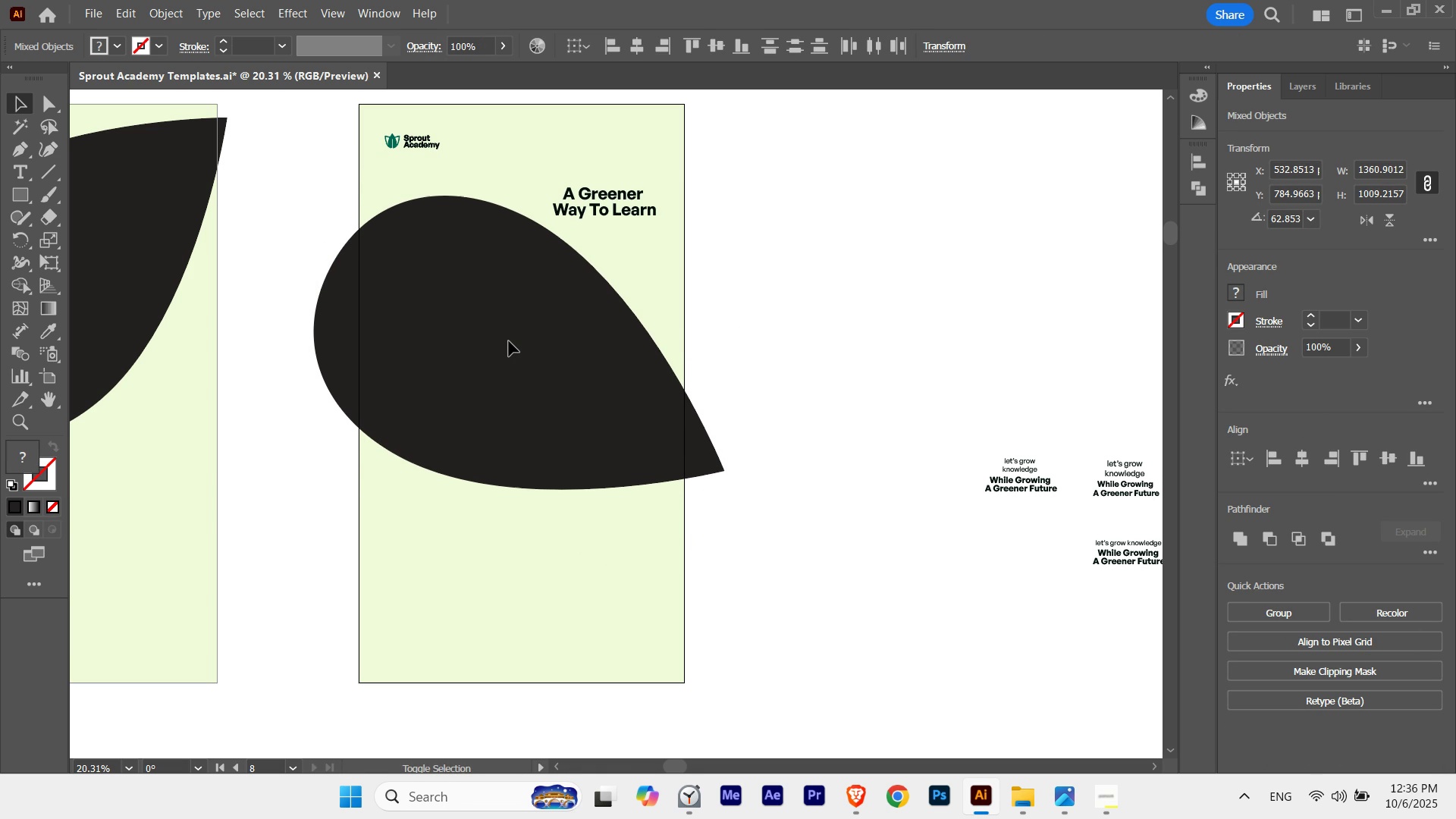 
key(Shift+ArrowDown)
 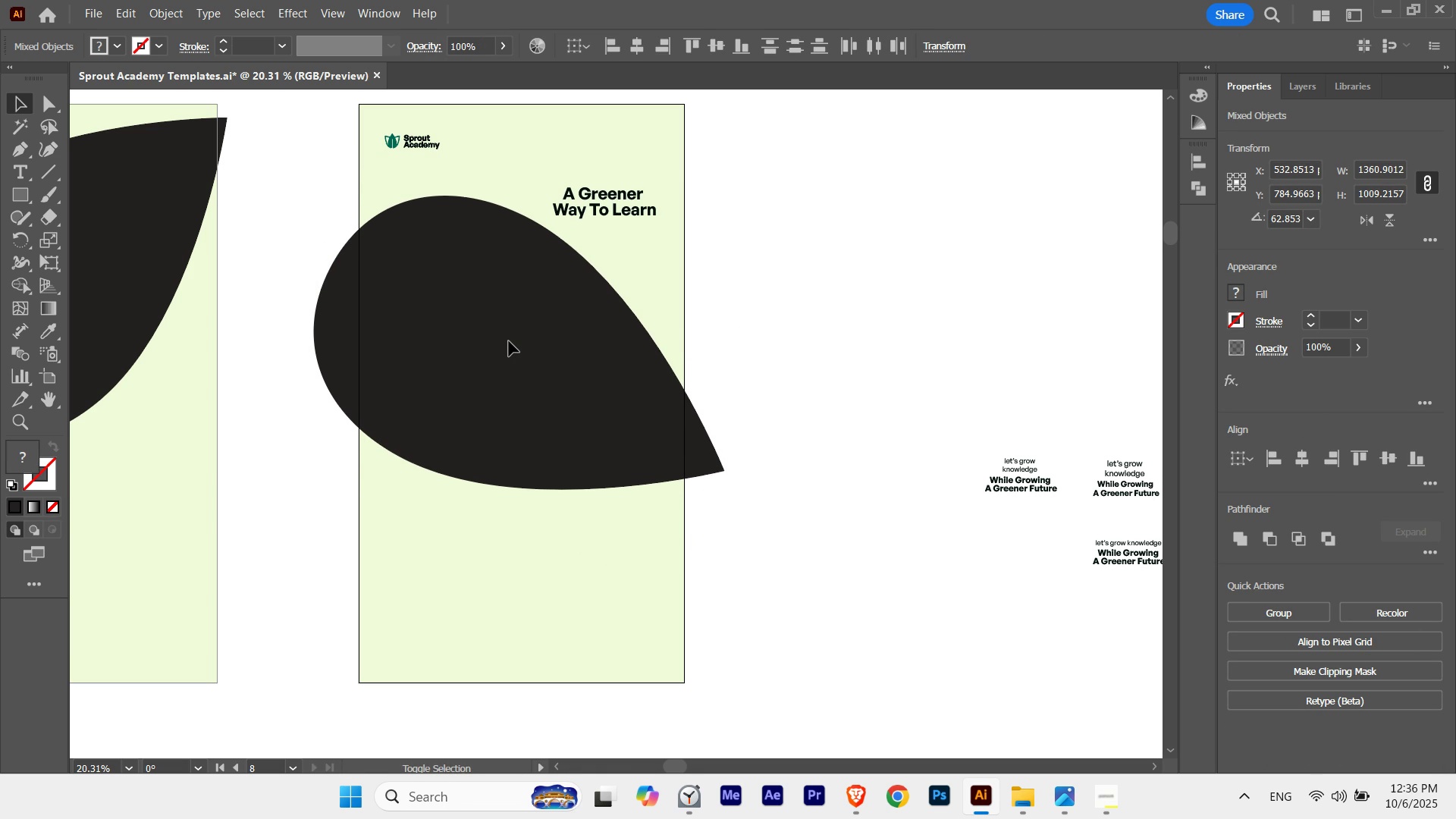 
key(Shift+ArrowUp)
 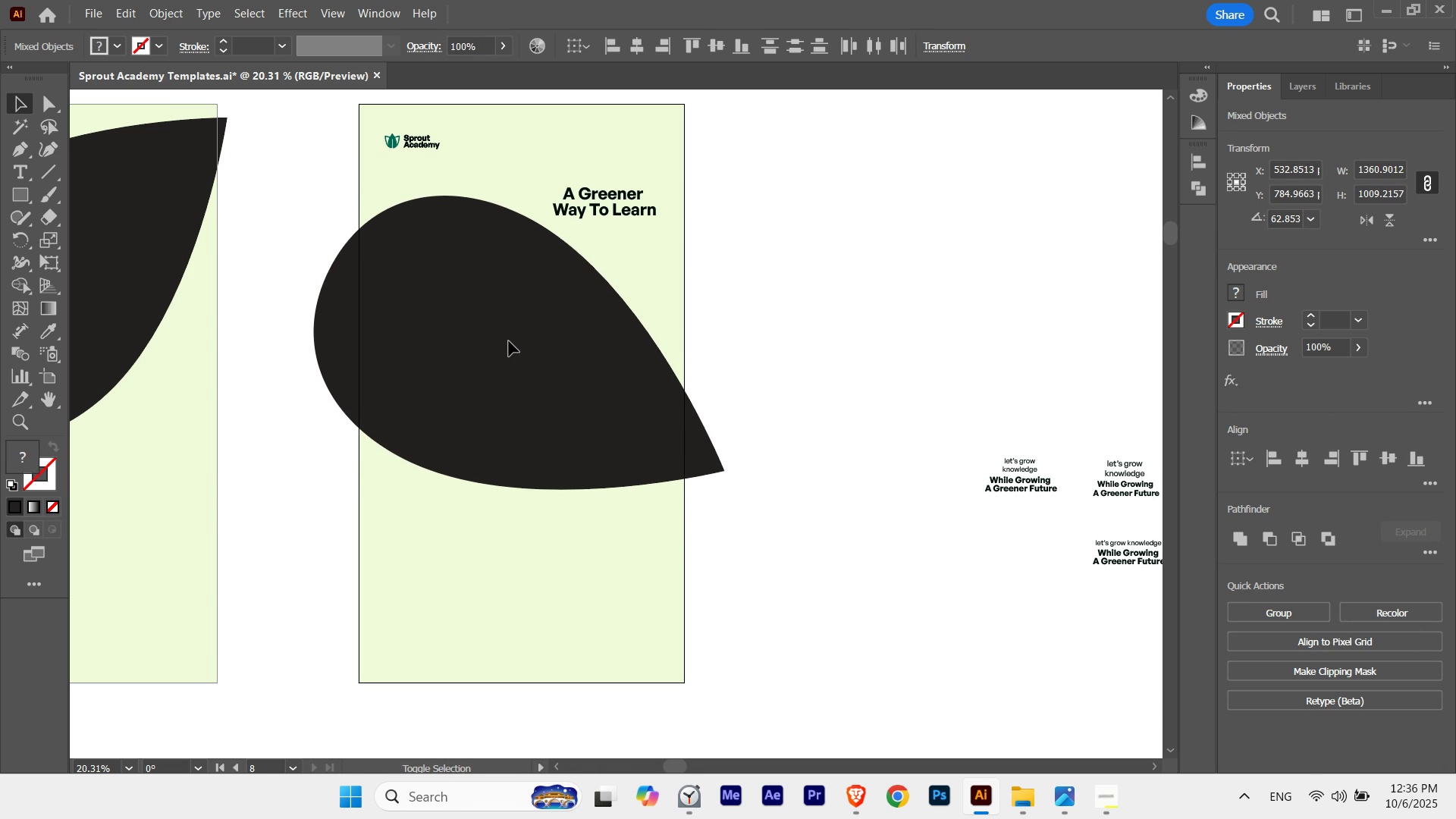 
key(Shift+ArrowUp)
 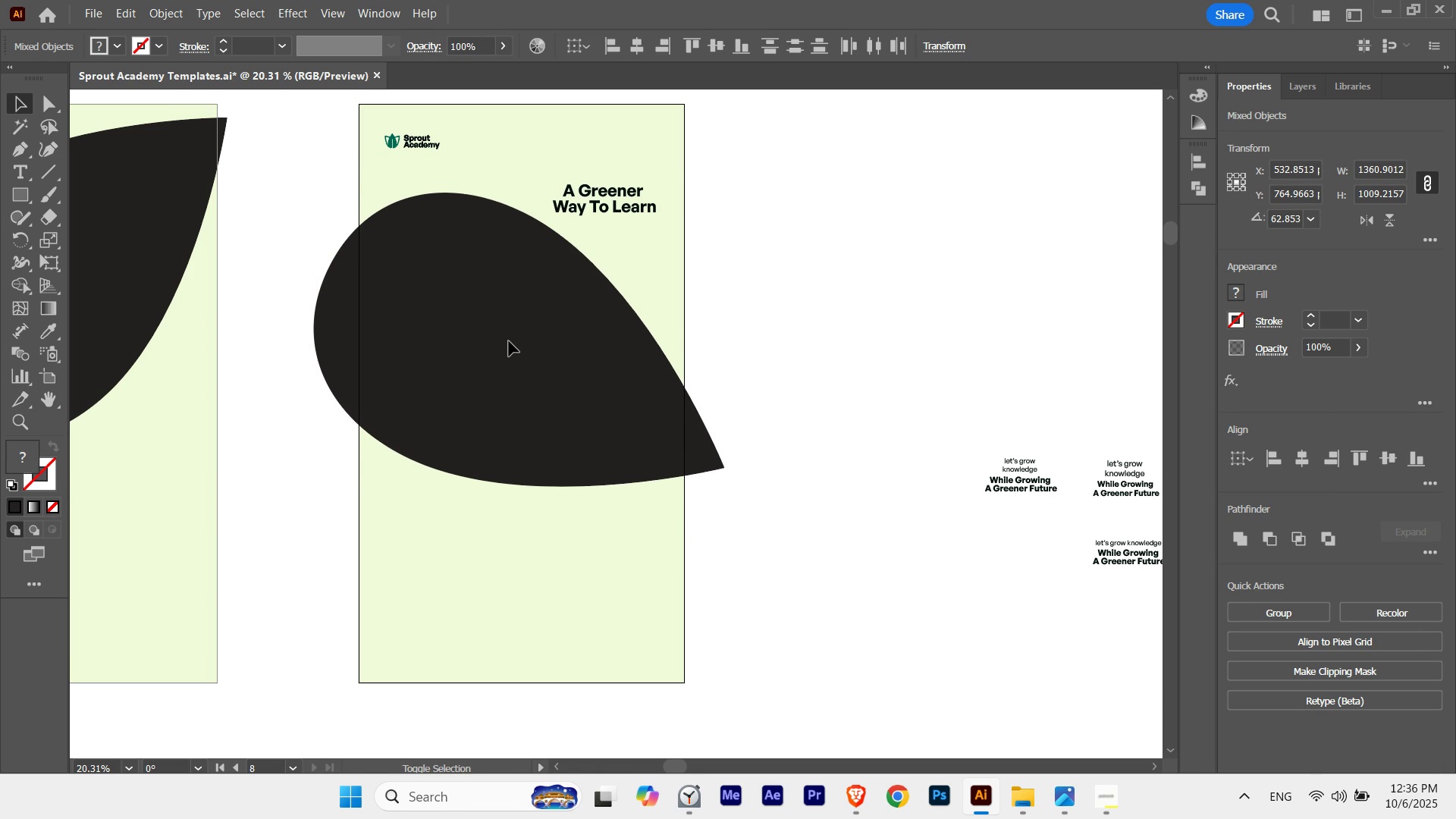 
key(Shift+ArrowDown)
 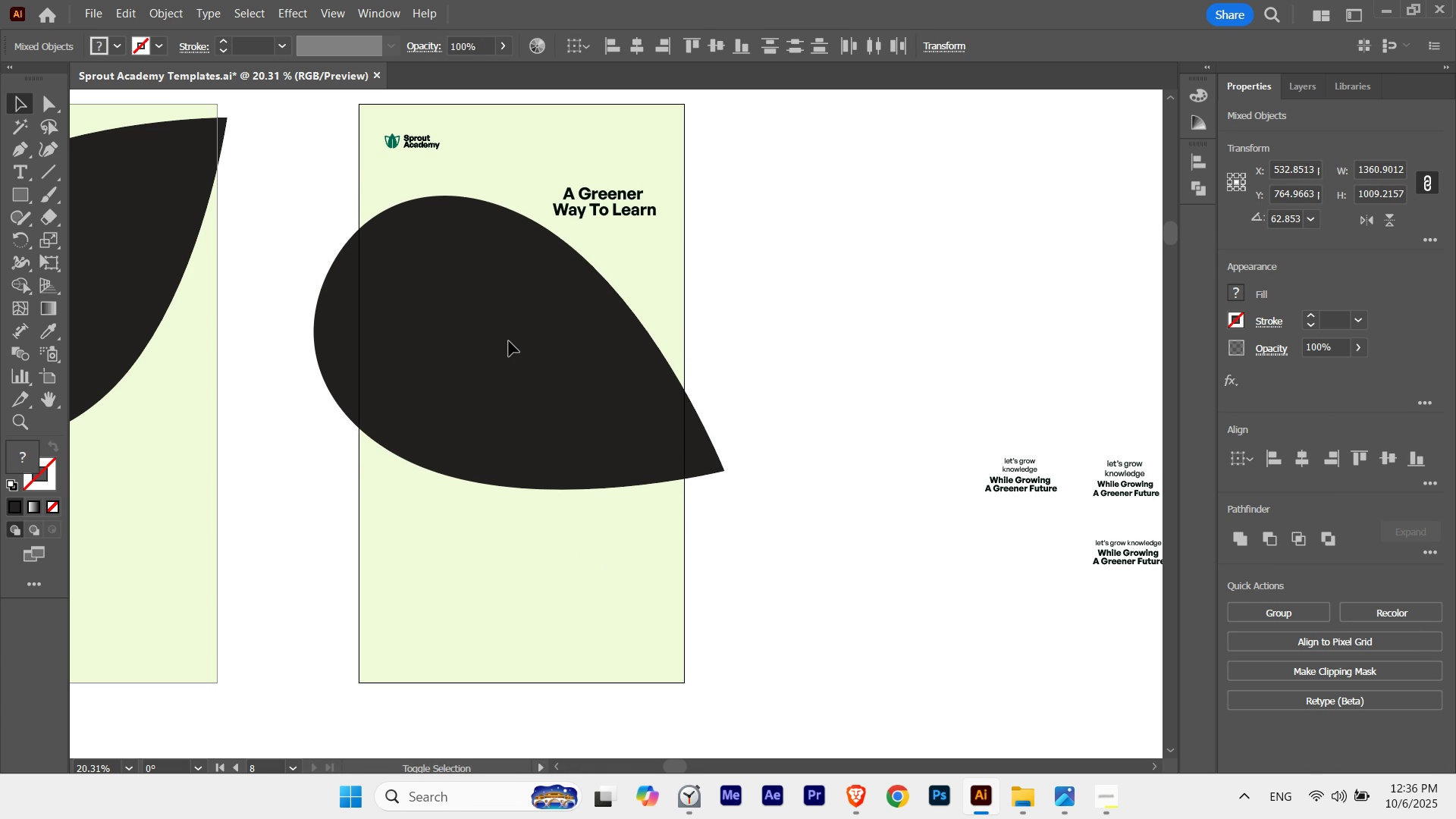 
key(Shift+ArrowDown)
 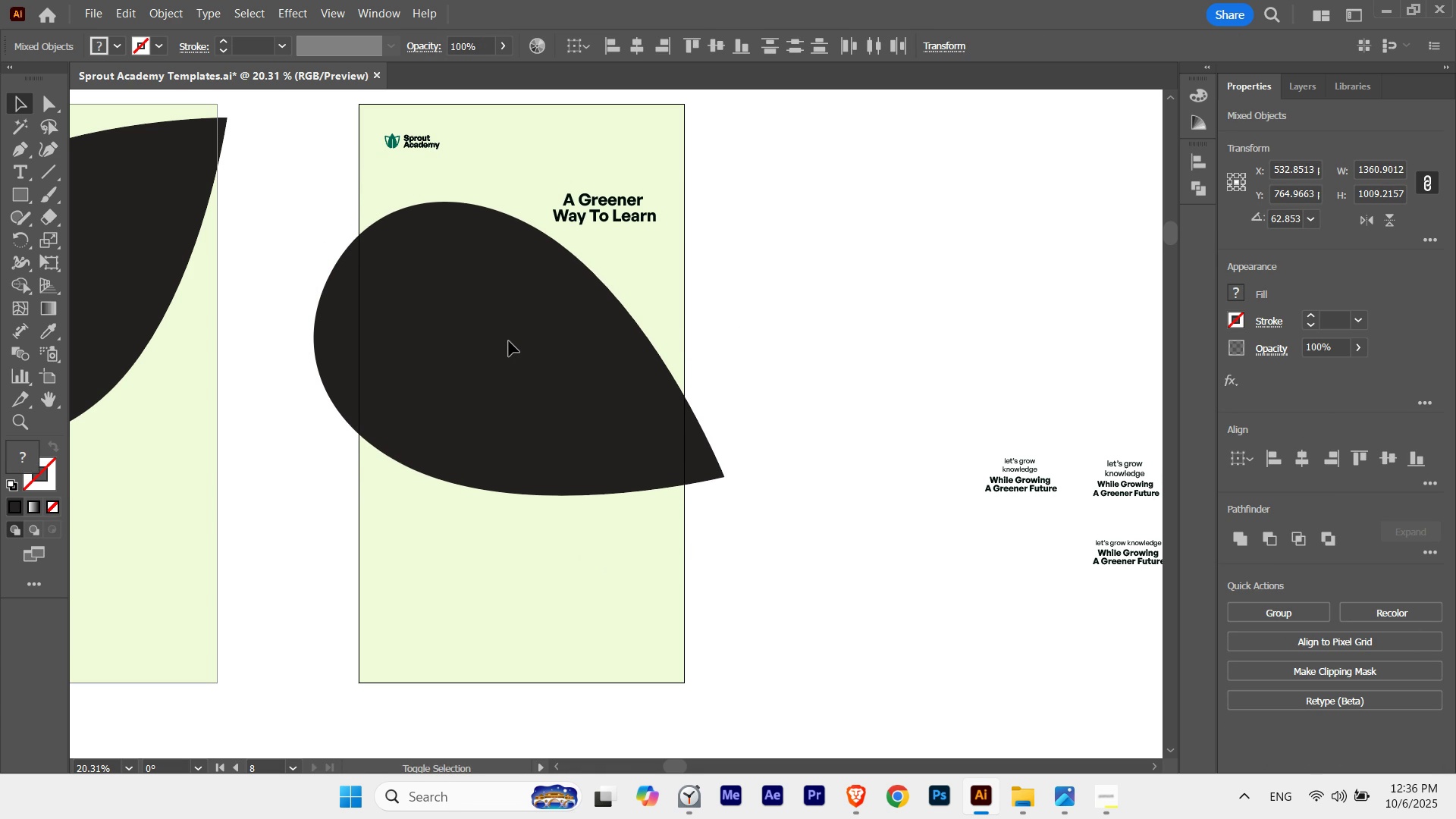 
key(Shift+ArrowDown)
 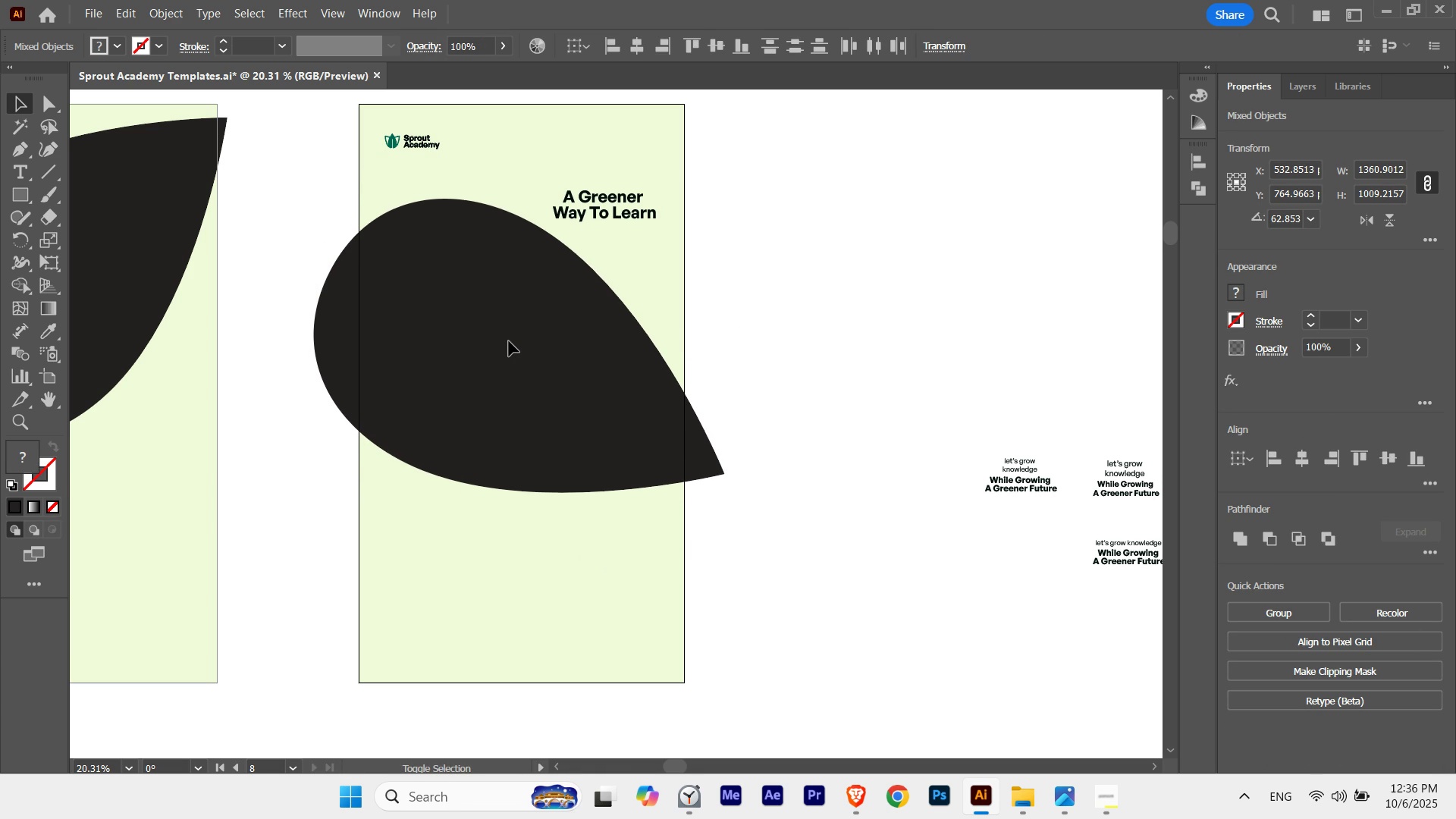 
key(Shift+ArrowUp)
 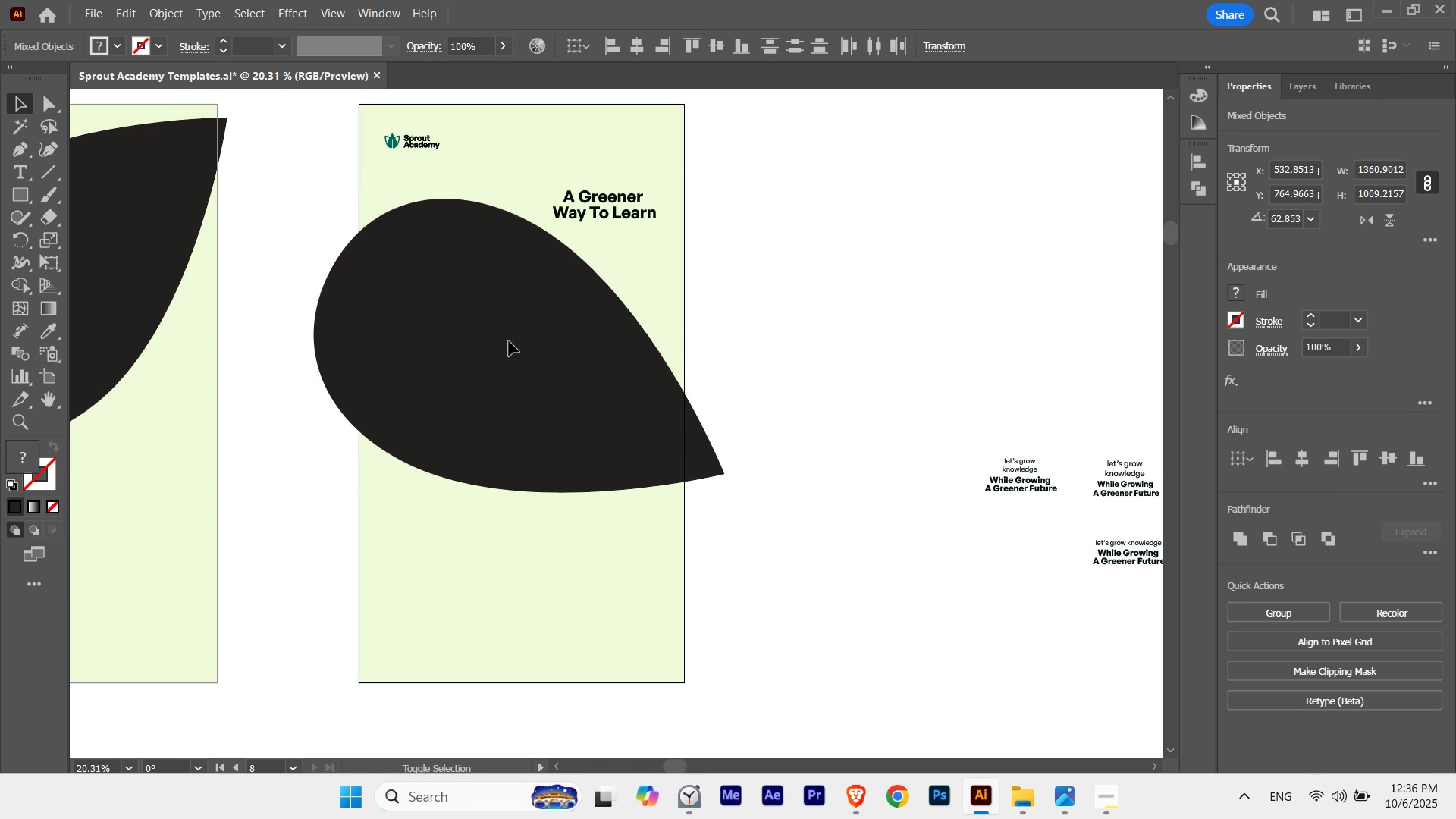 
key(Shift+ArrowUp)
 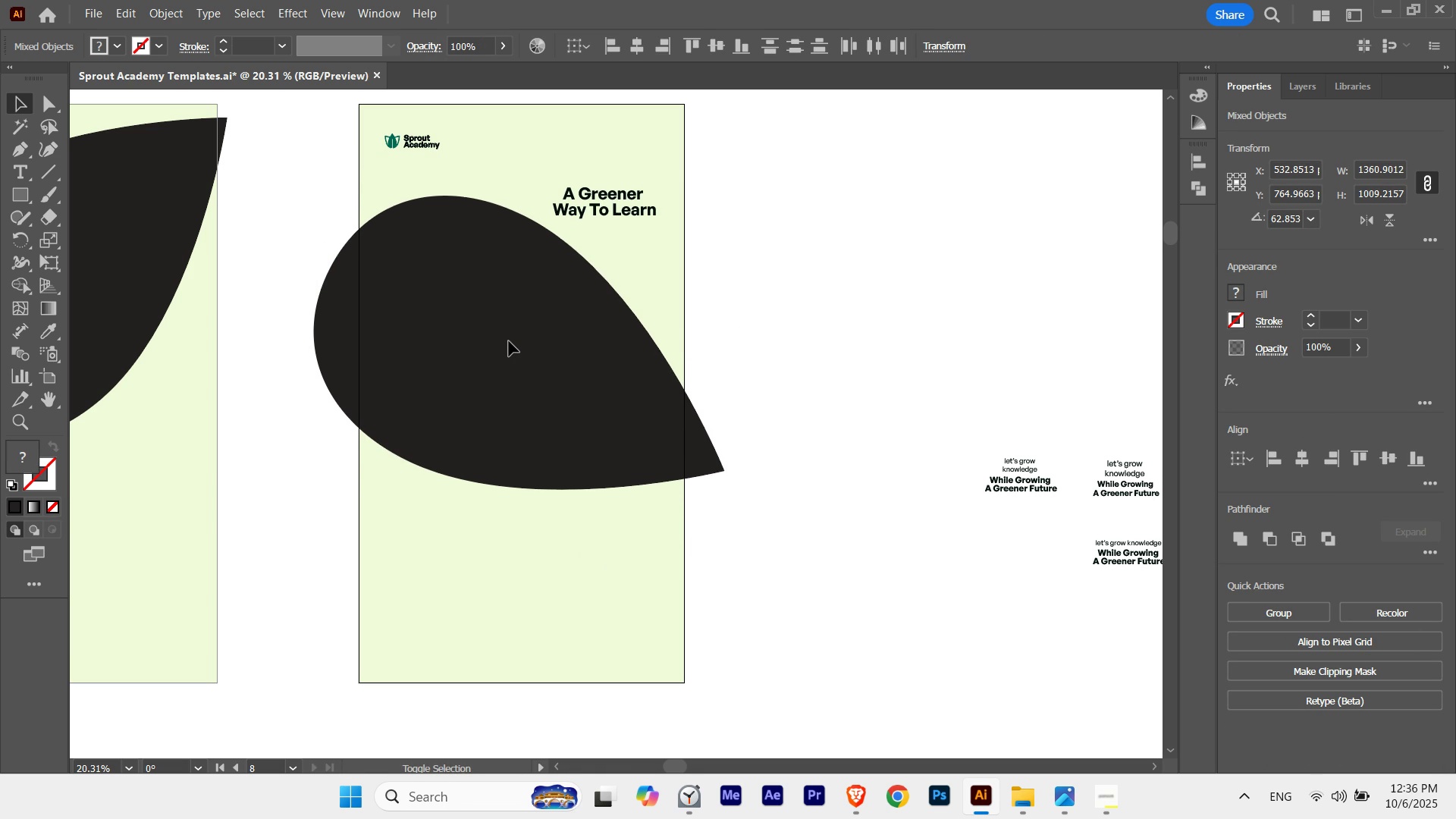 
key(Shift+ArrowDown)
 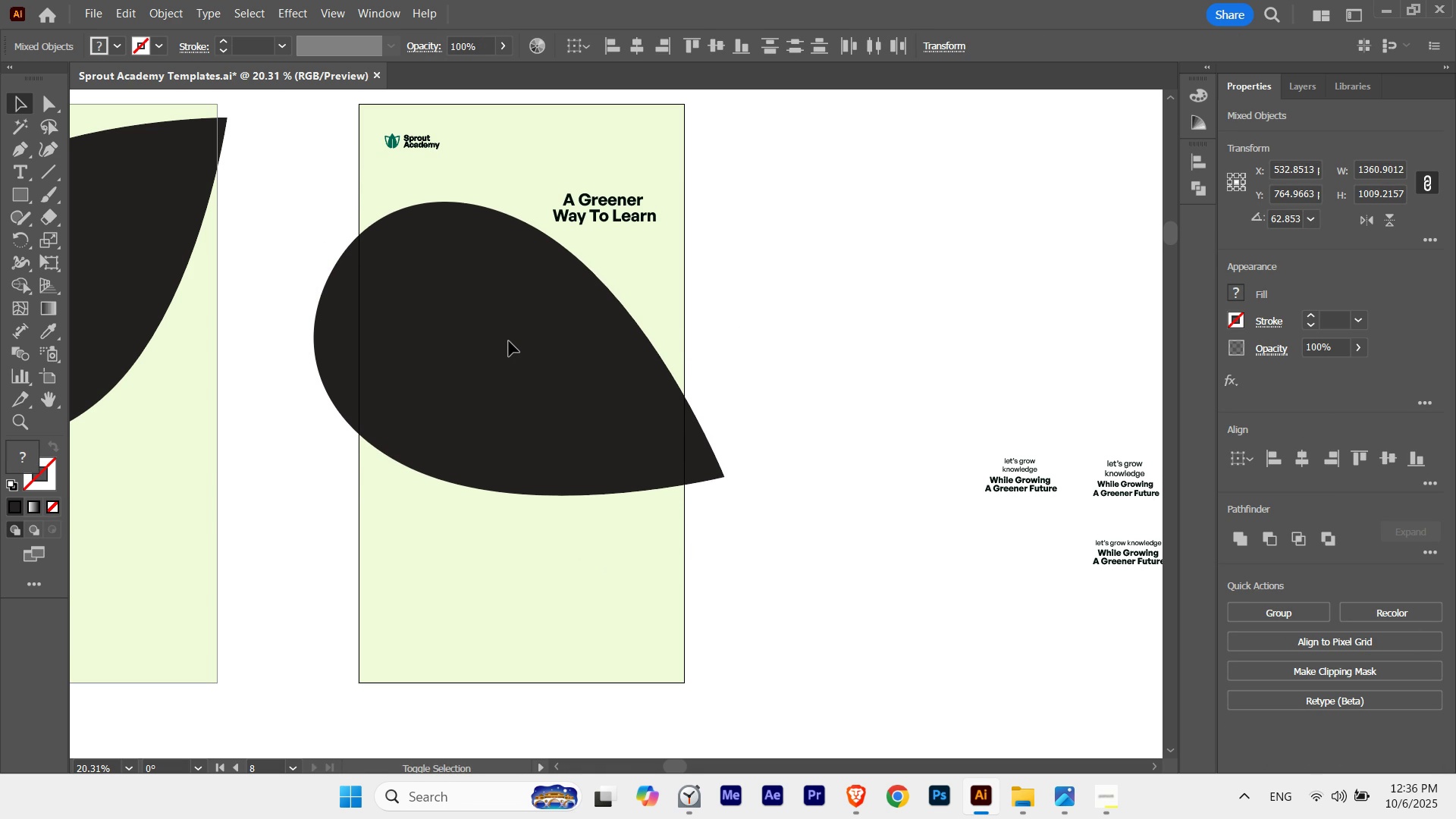 
key(Shift+ArrowDown)
 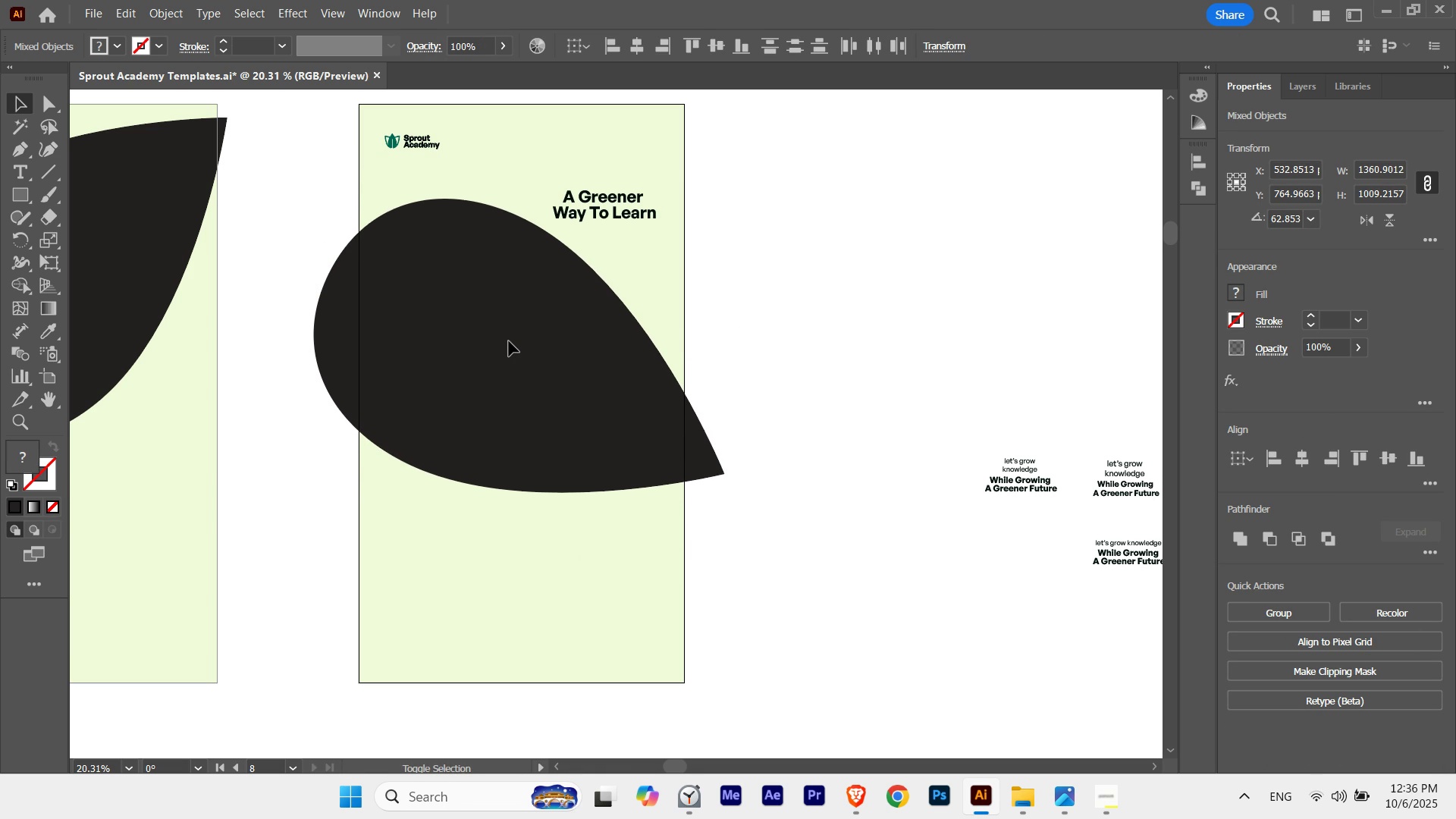 
key(Shift+ArrowUp)
 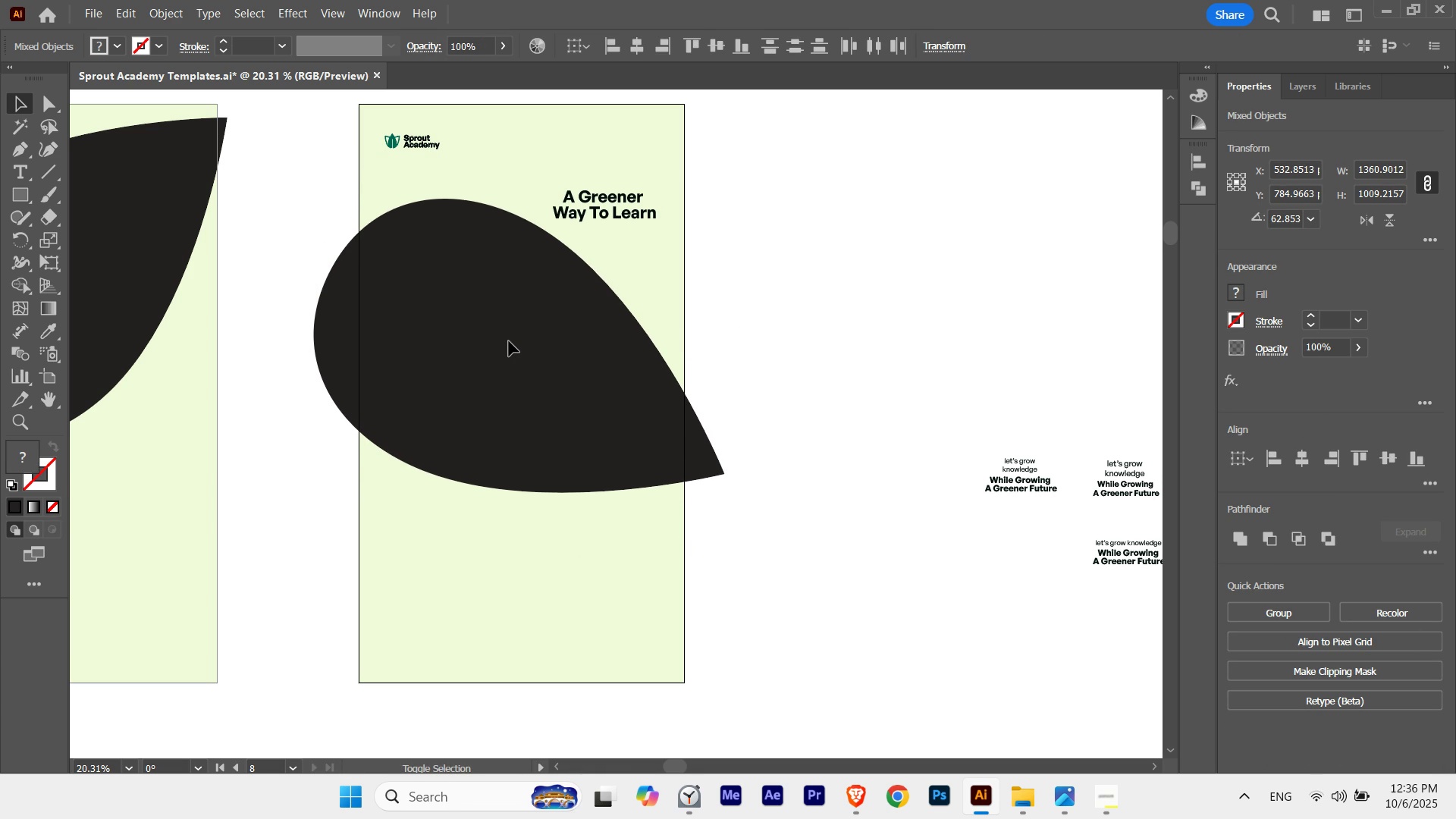 
key(Shift+ArrowUp)
 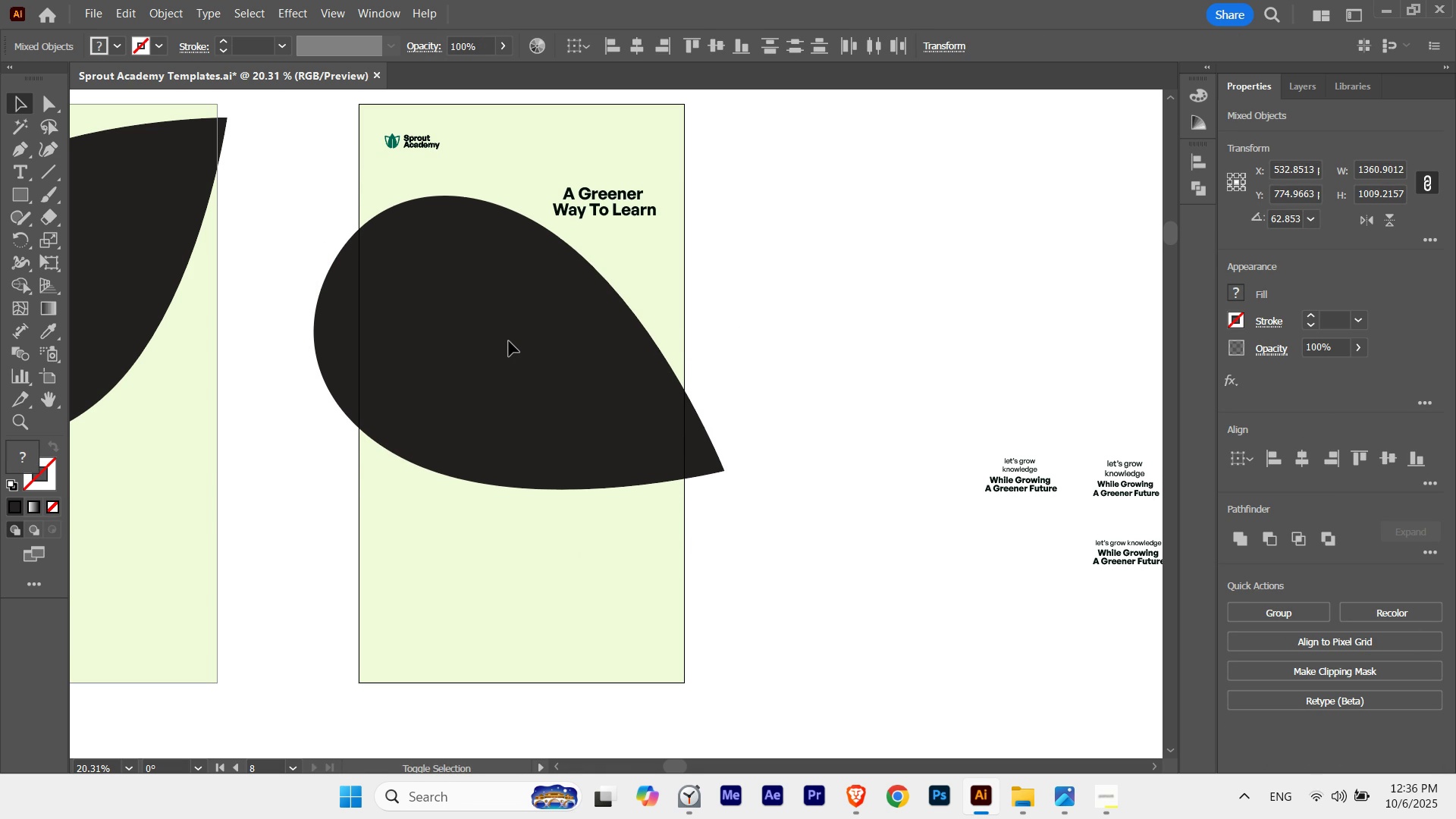 
key(Shift+ArrowDown)
 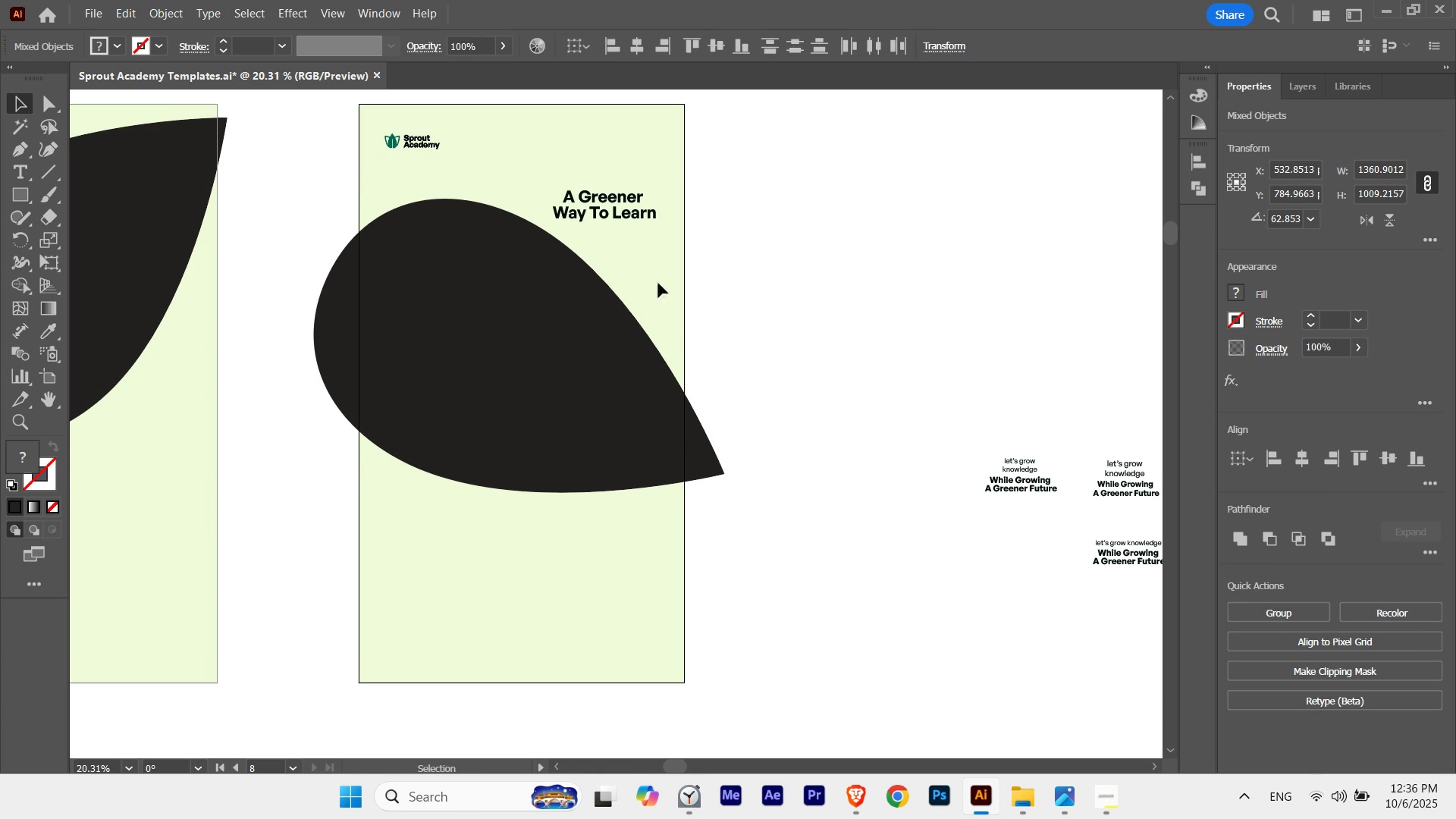 
left_click([756, 252])